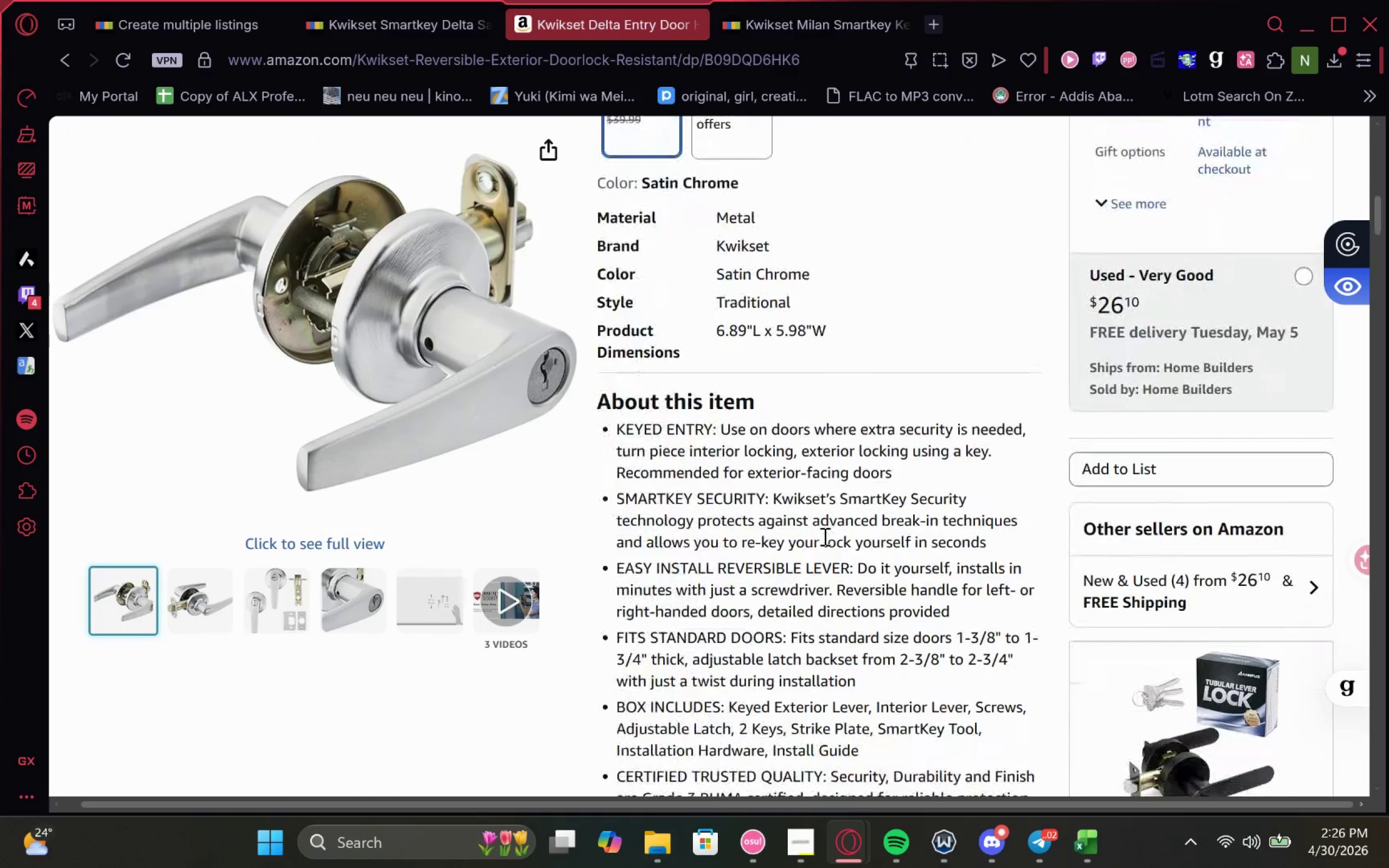 
left_click([145, 16])
 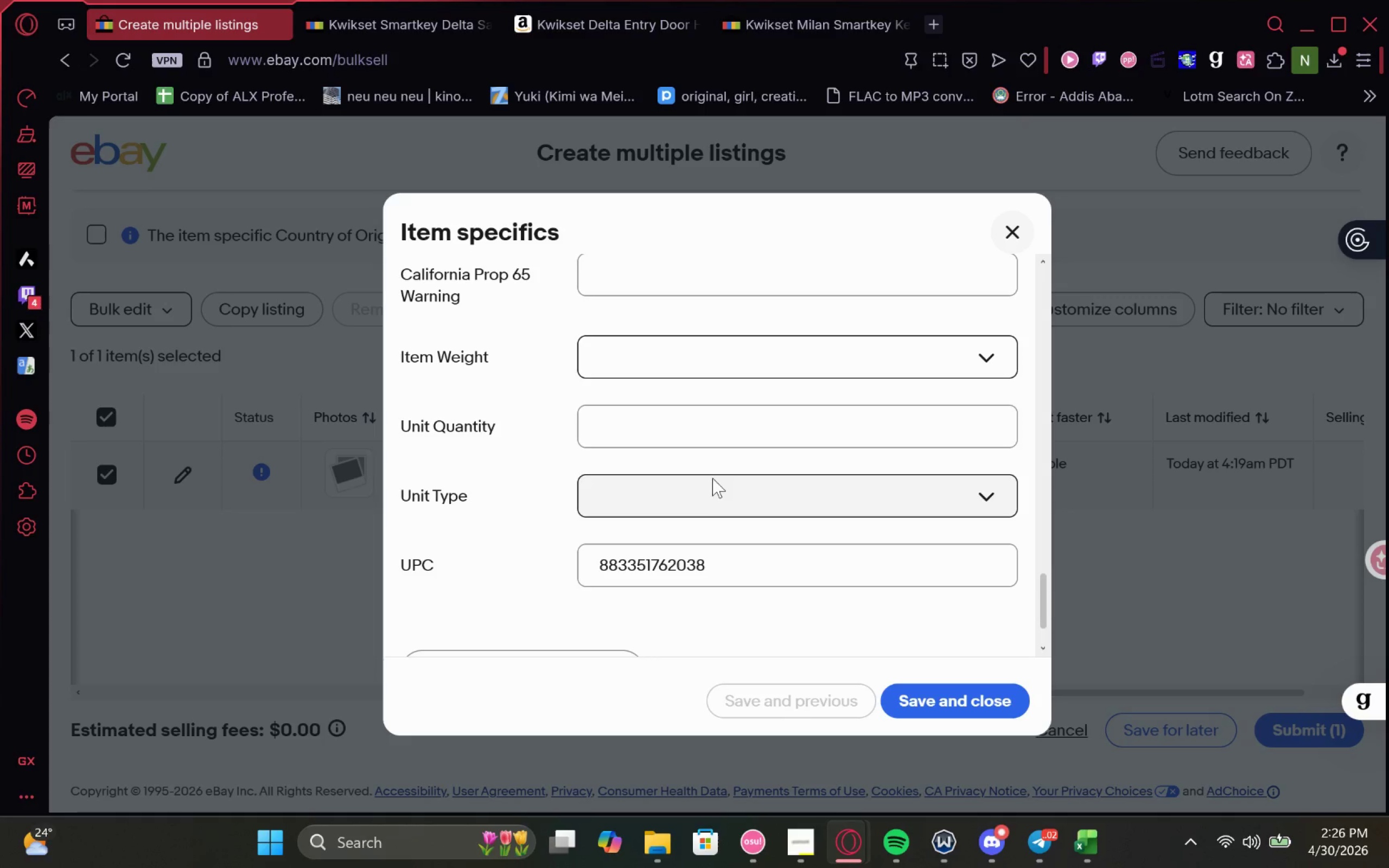 
left_click([701, 424])
 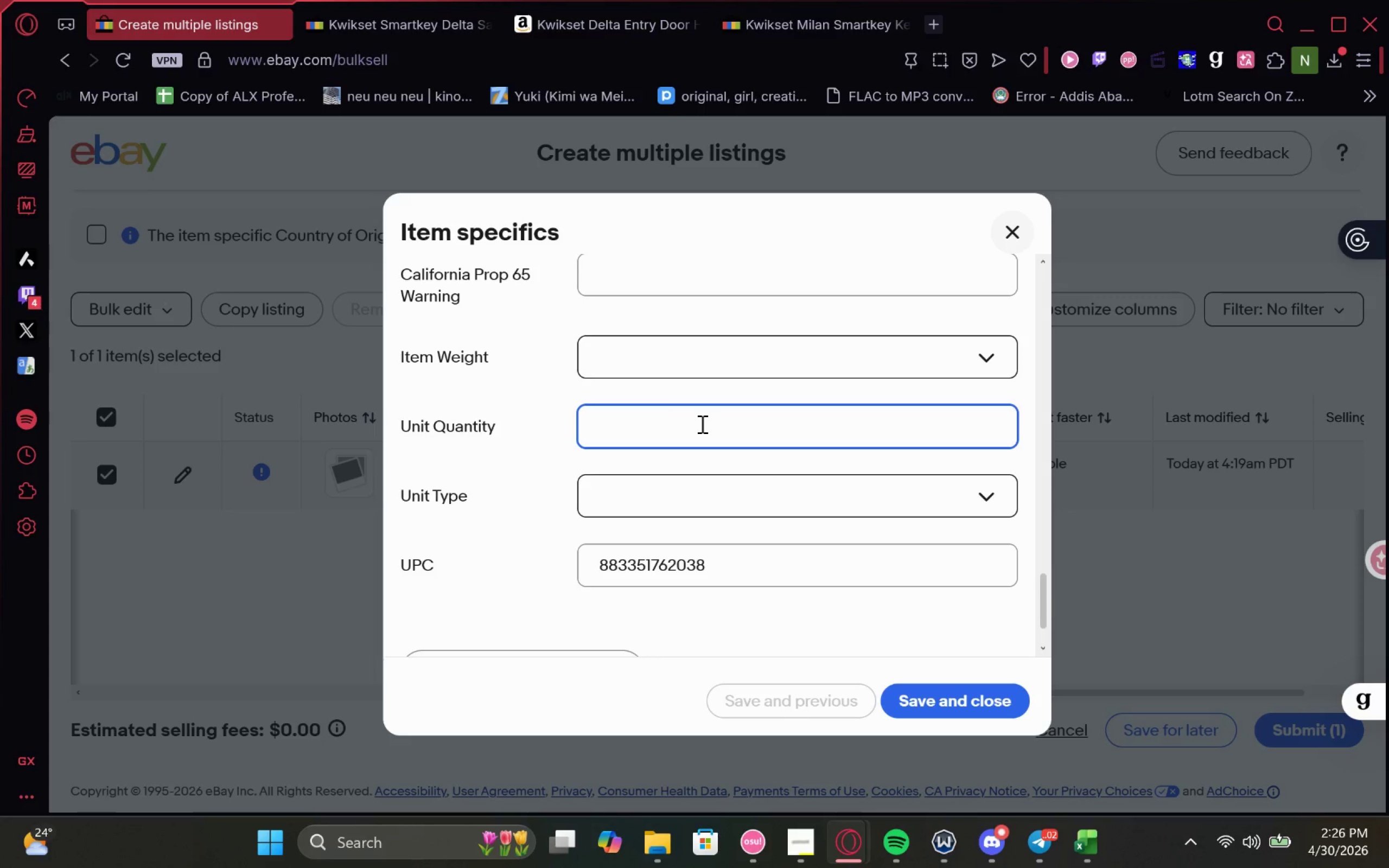 
key(1)
 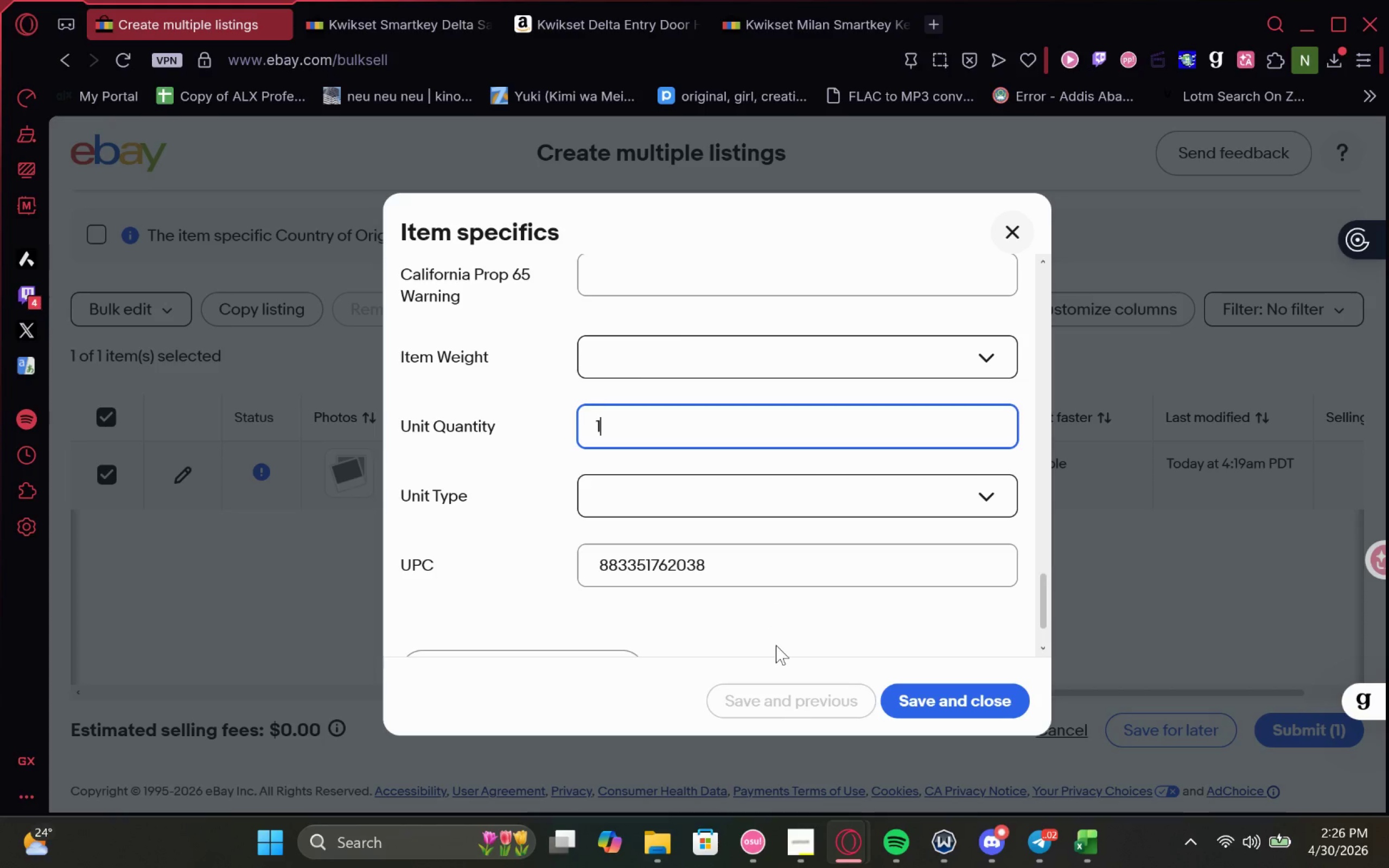 
left_click([776, 645])
 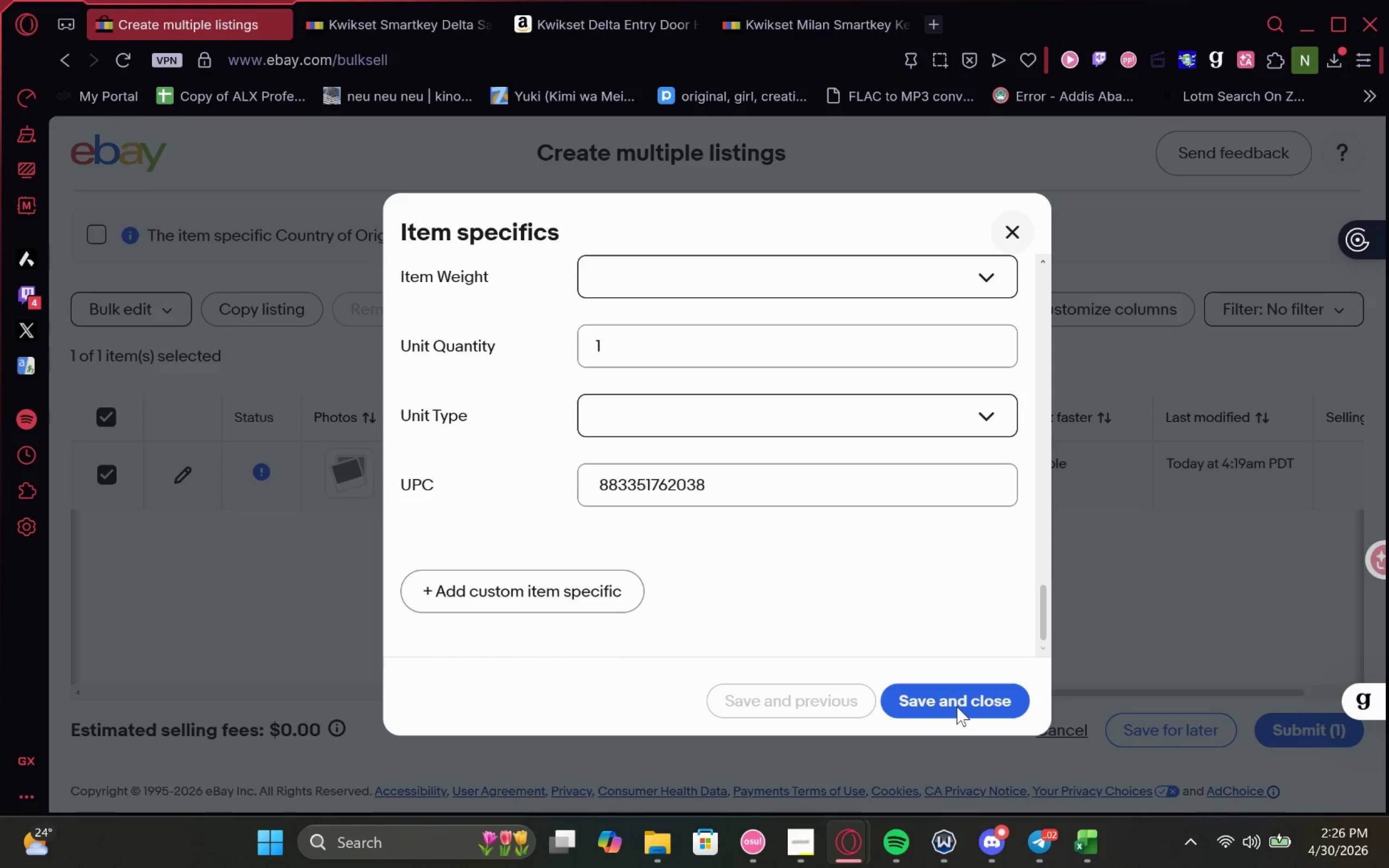 
left_click([958, 704])
 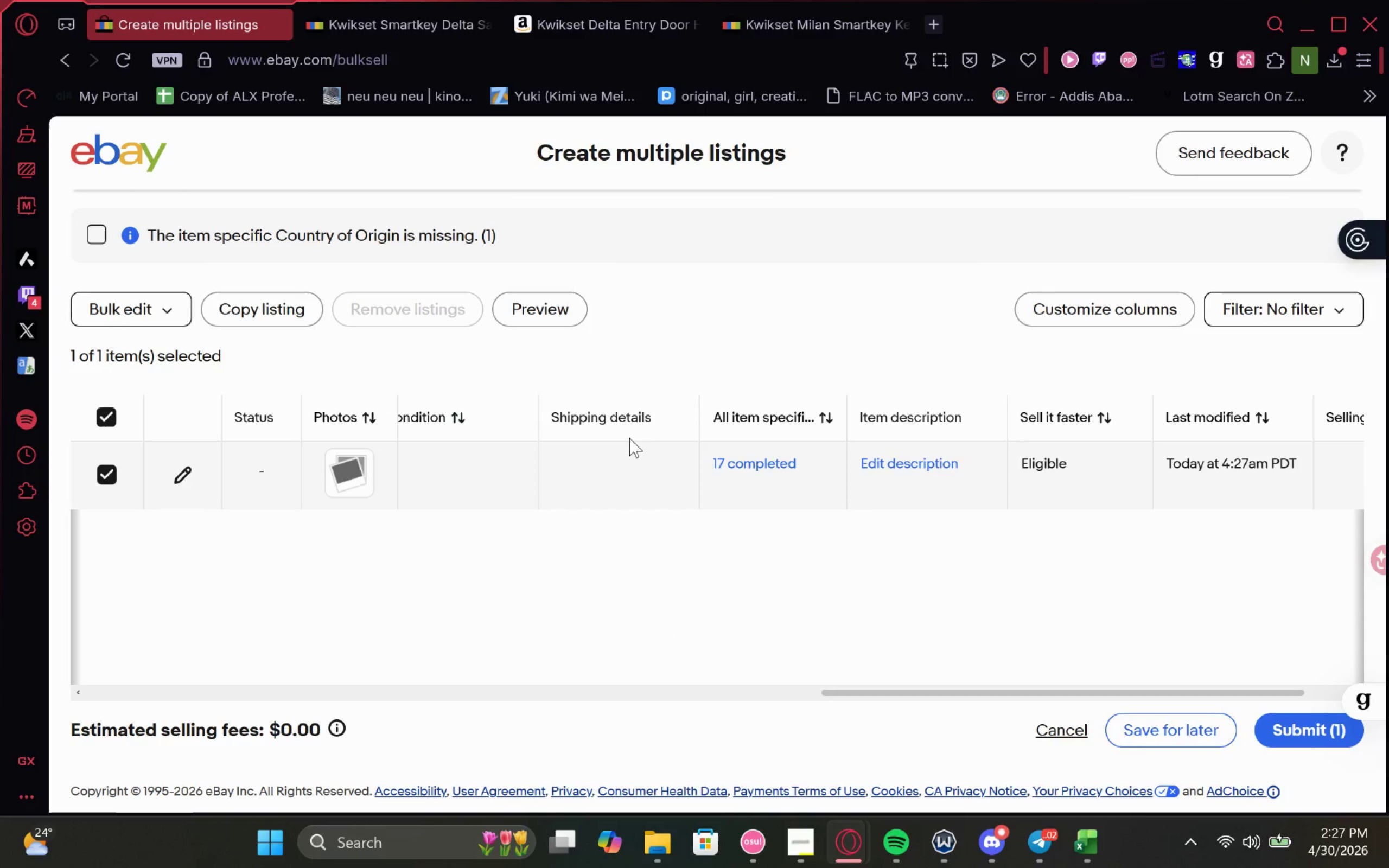 
wait(5.69)
 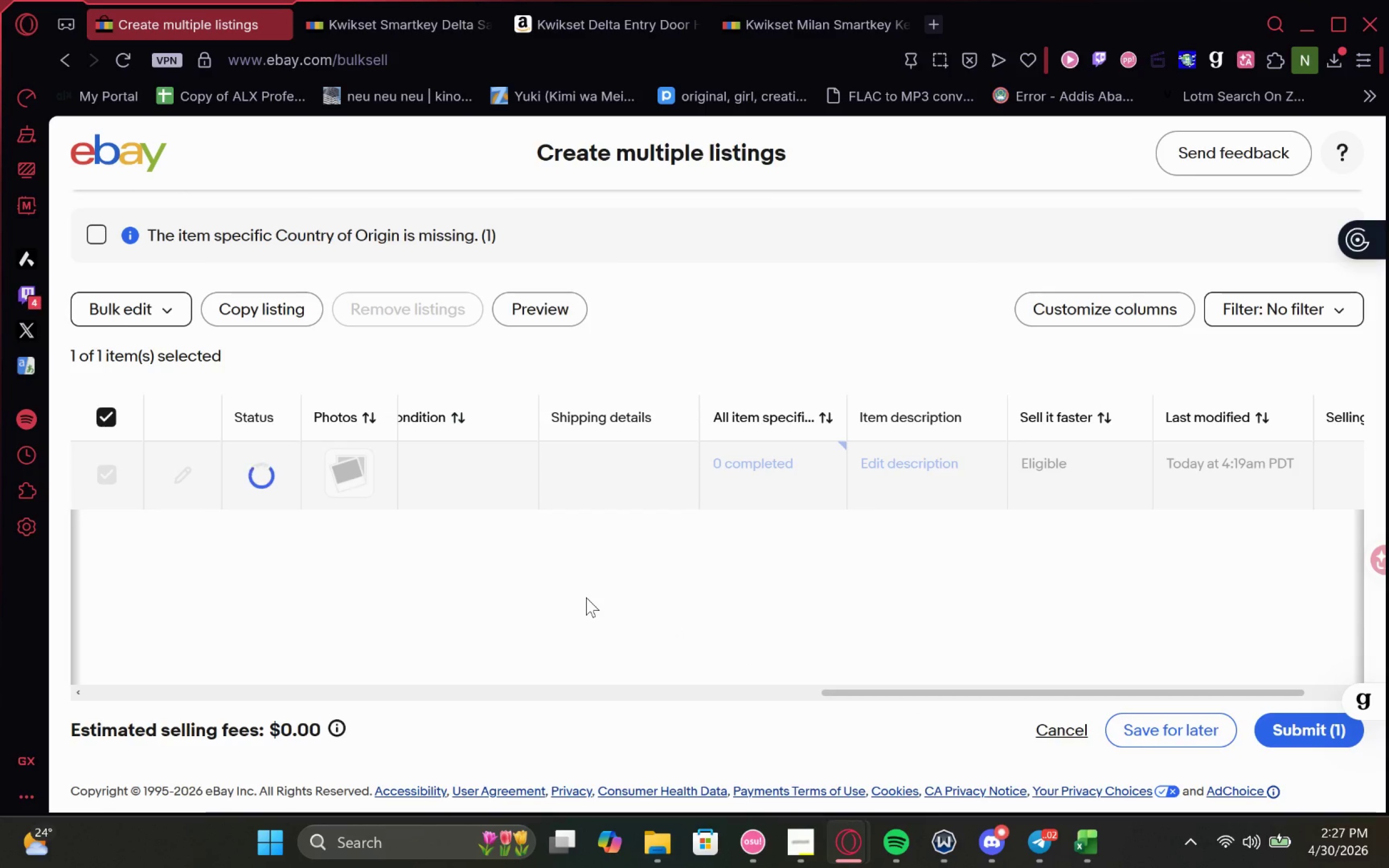 
left_click([766, 469])
 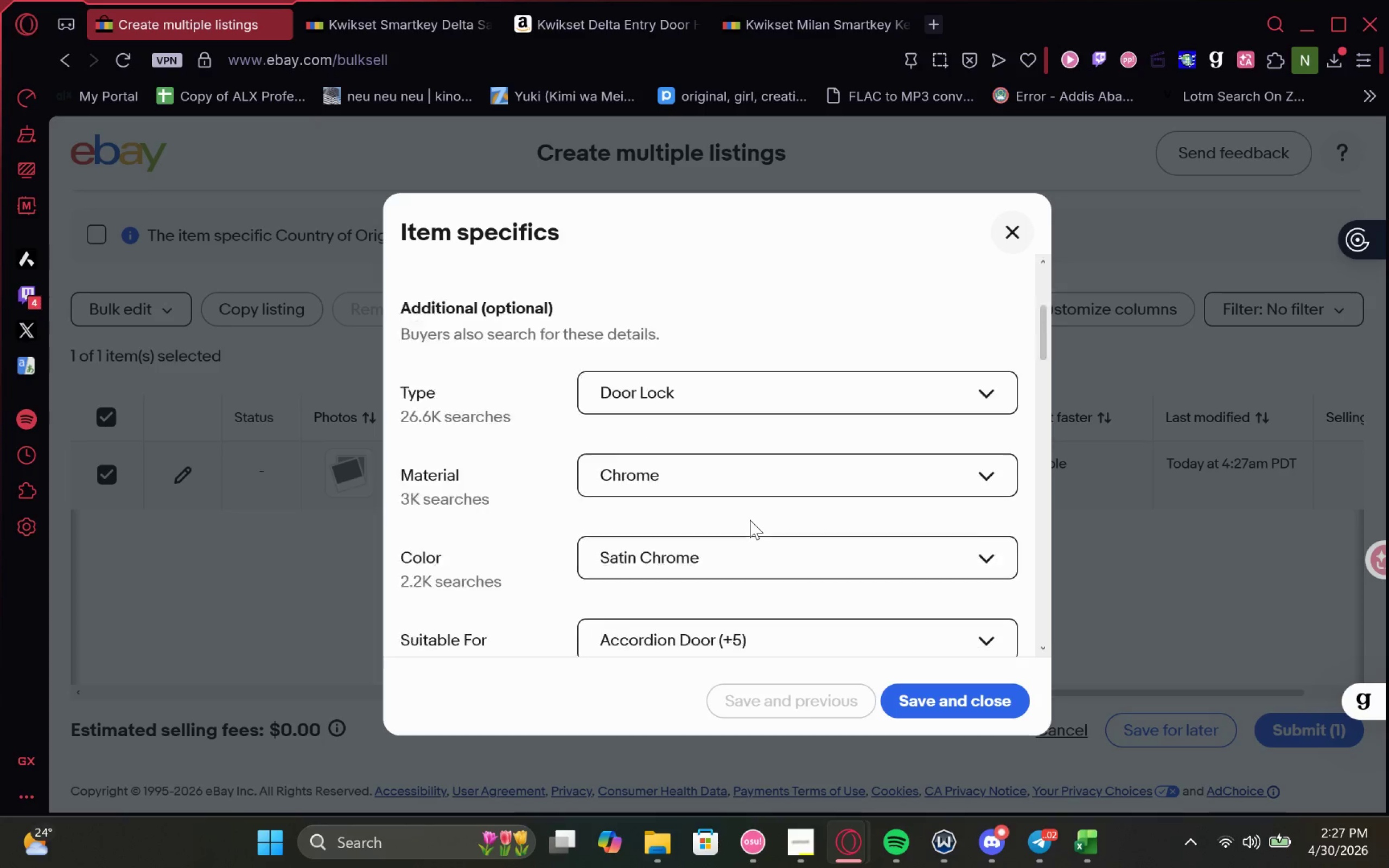 
wait(8.55)
 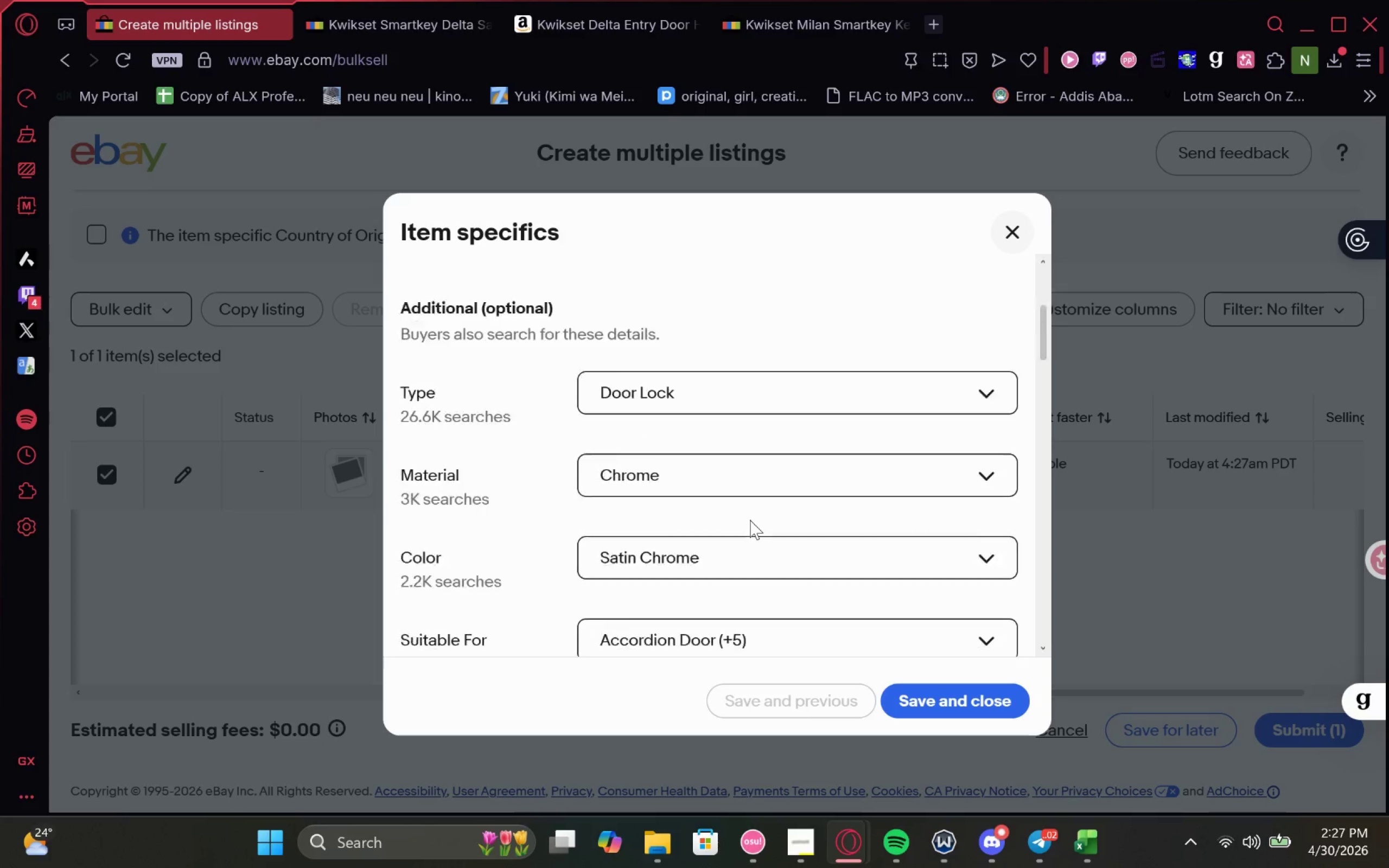 
left_click([1008, 225])
 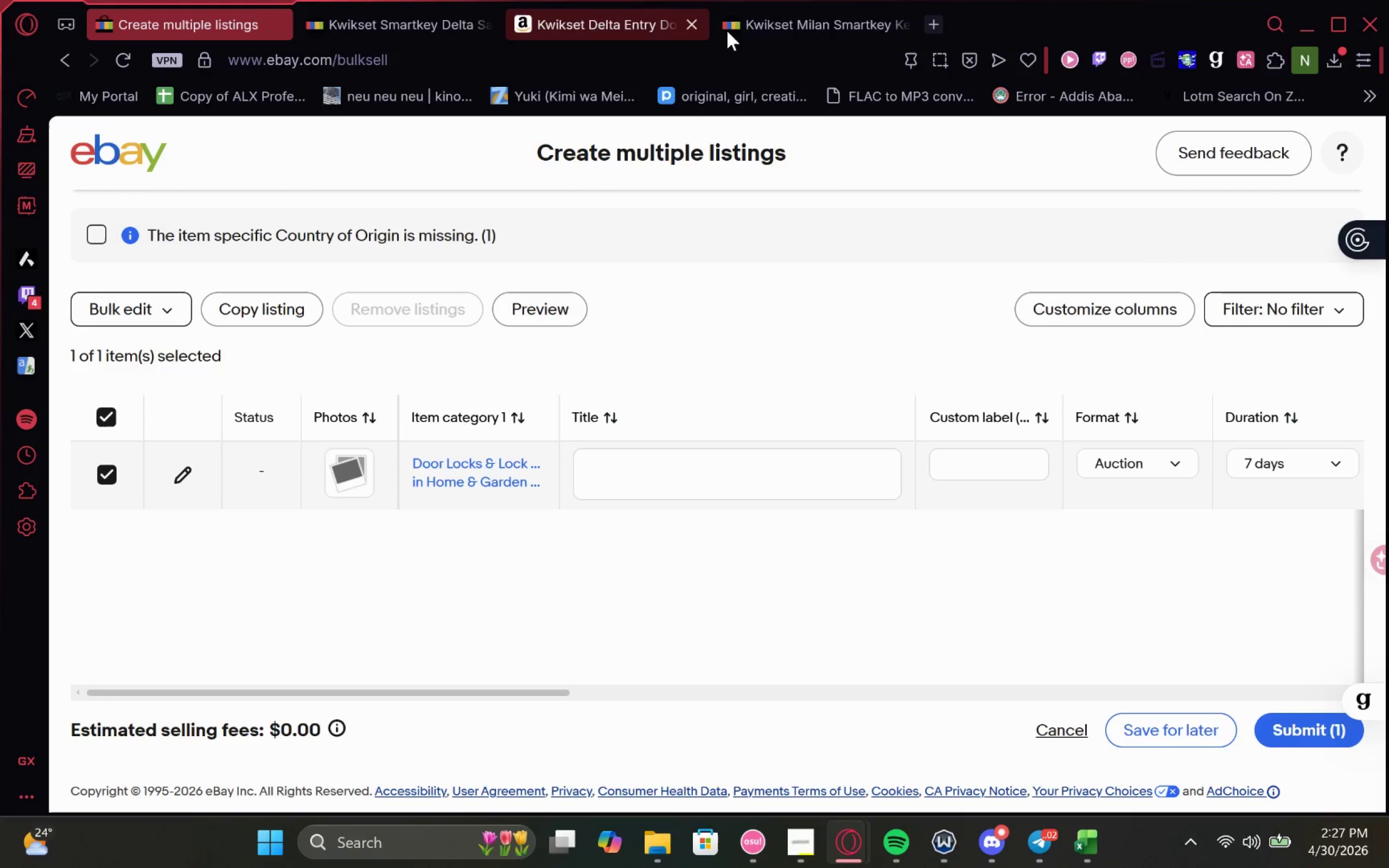 
wait(6.72)
 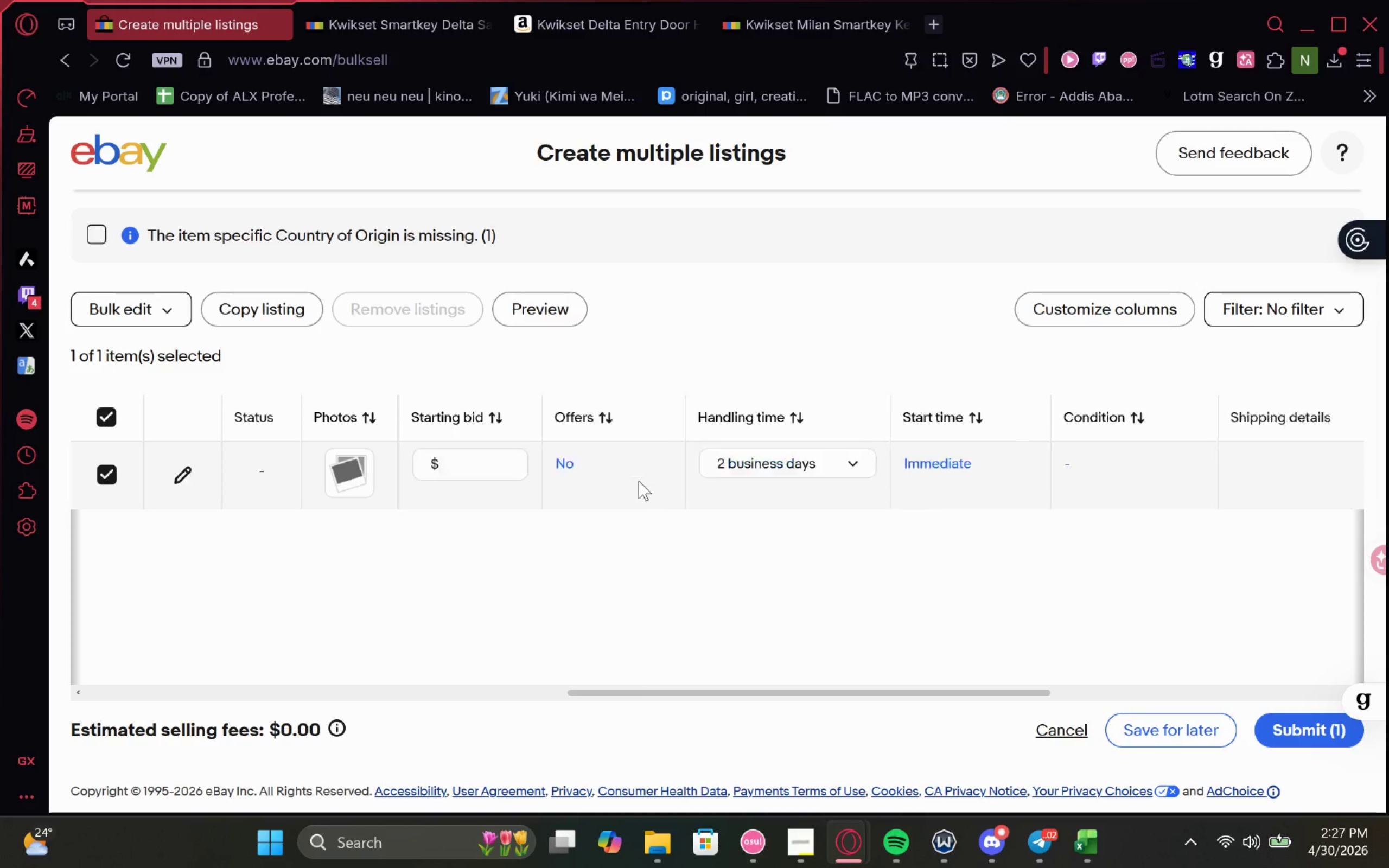 
double_click([923, 24])
 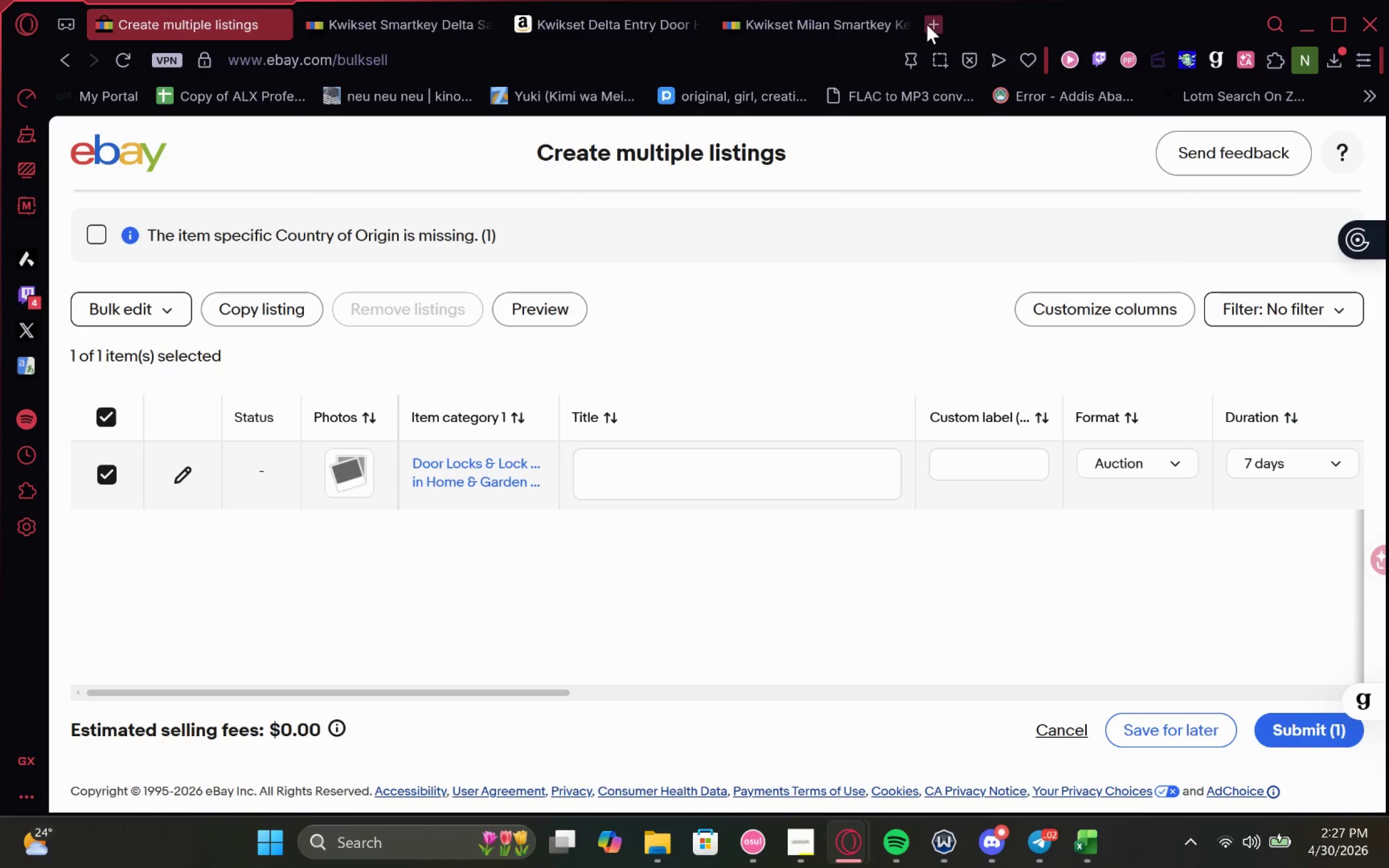 
left_click([927, 24])
 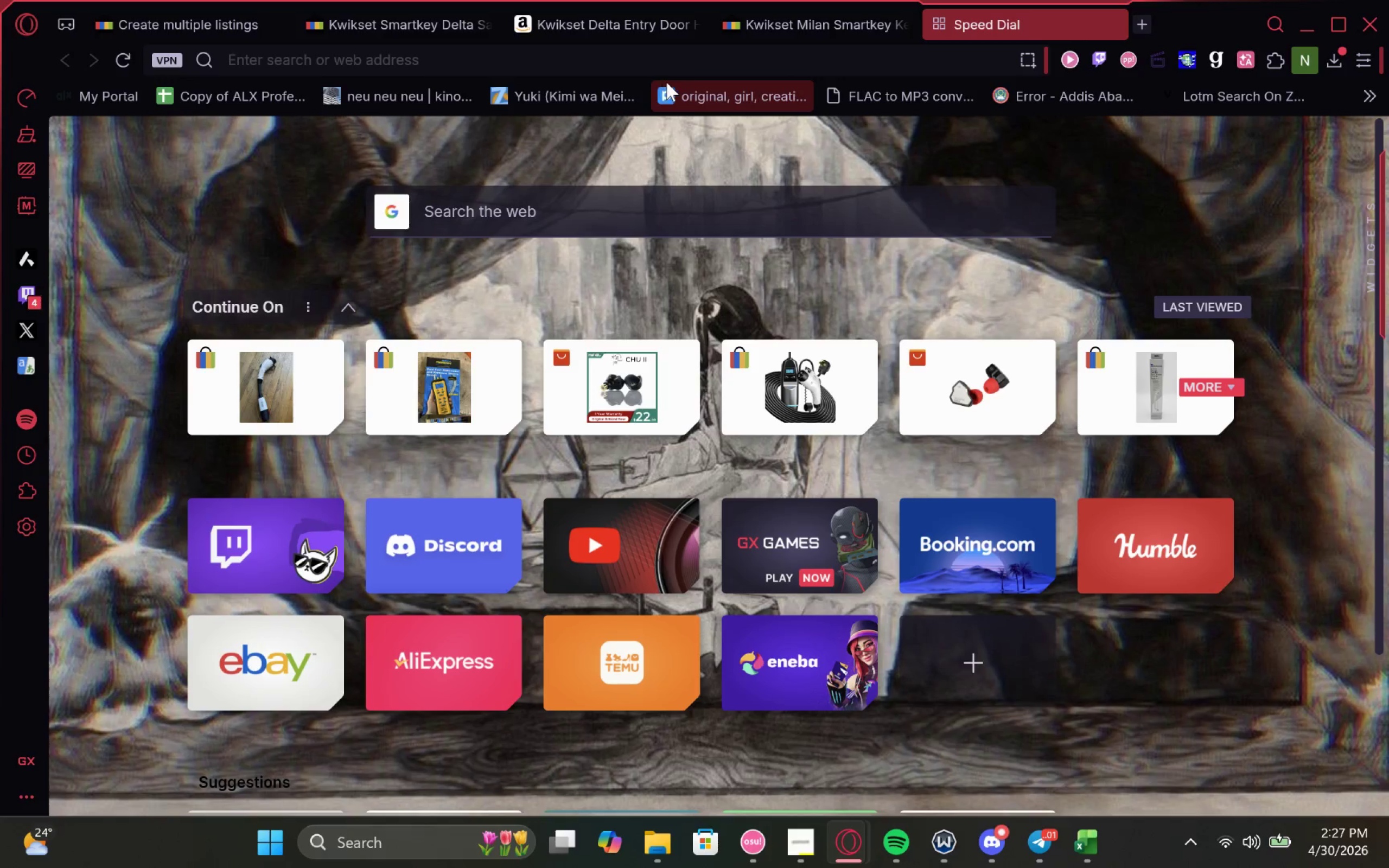 
key(Control+ControlLeft)
 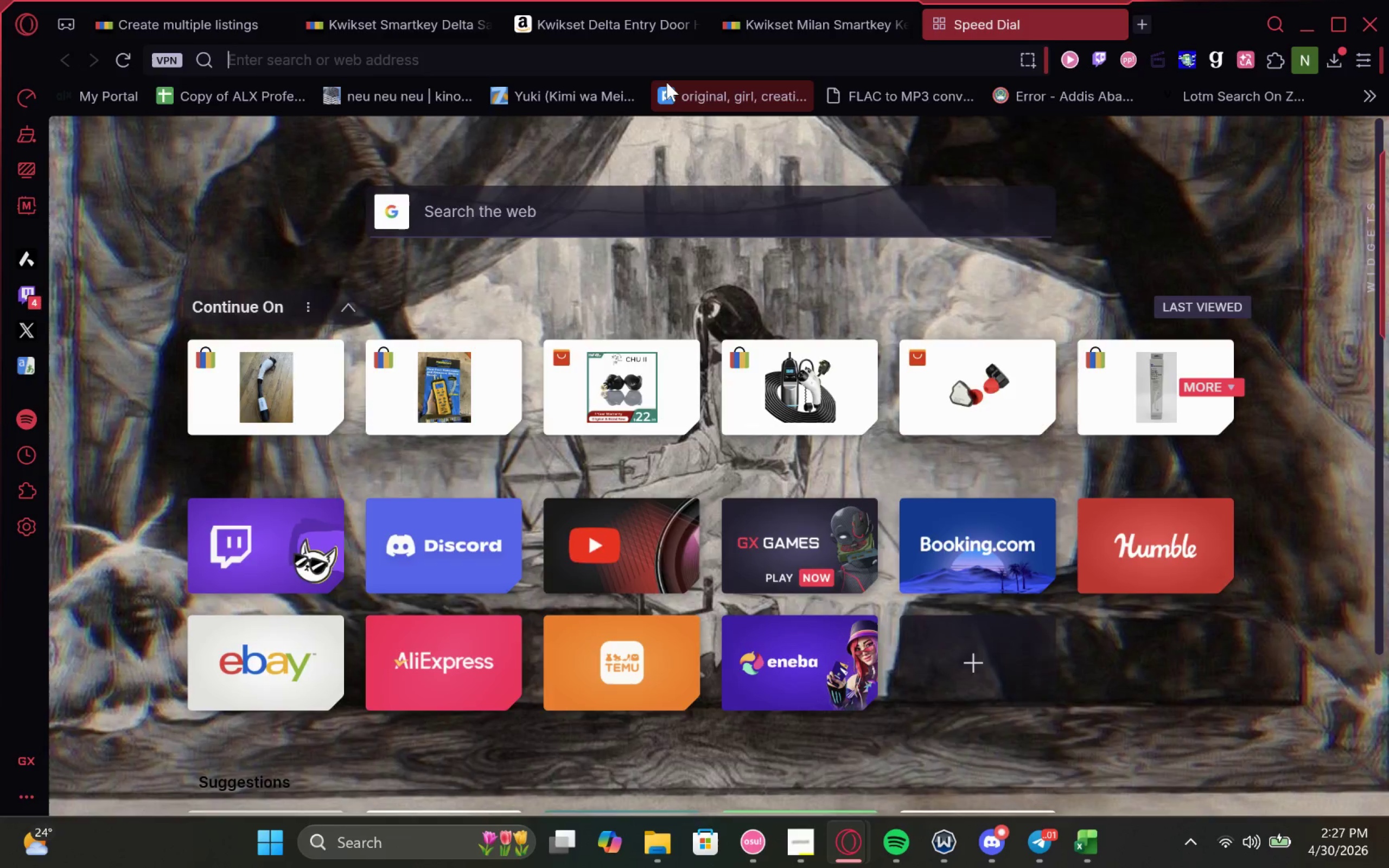 
key(Control+V)
 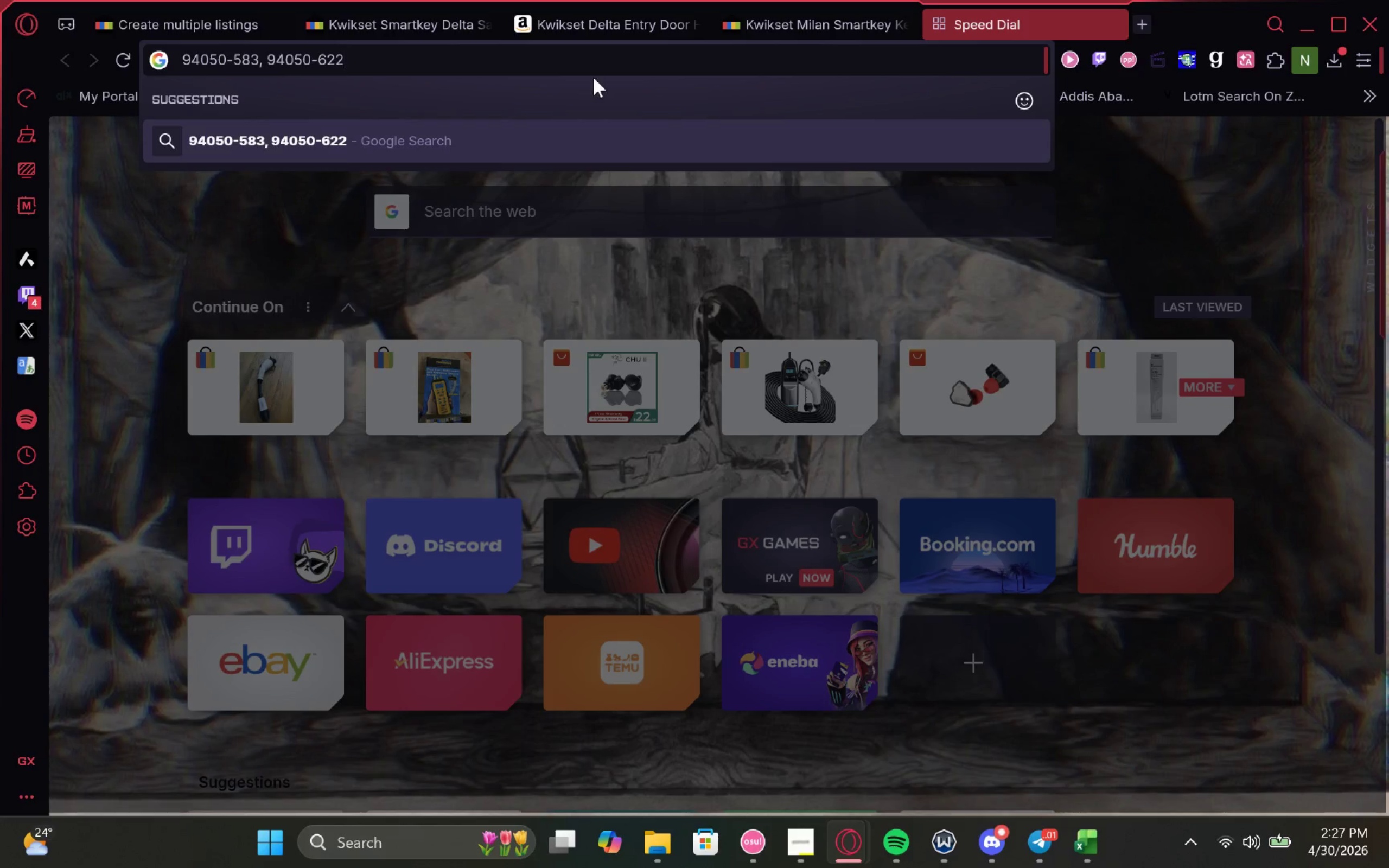 
left_click_drag(start_coordinate=[581, 69], to_coordinate=[258, 67])
 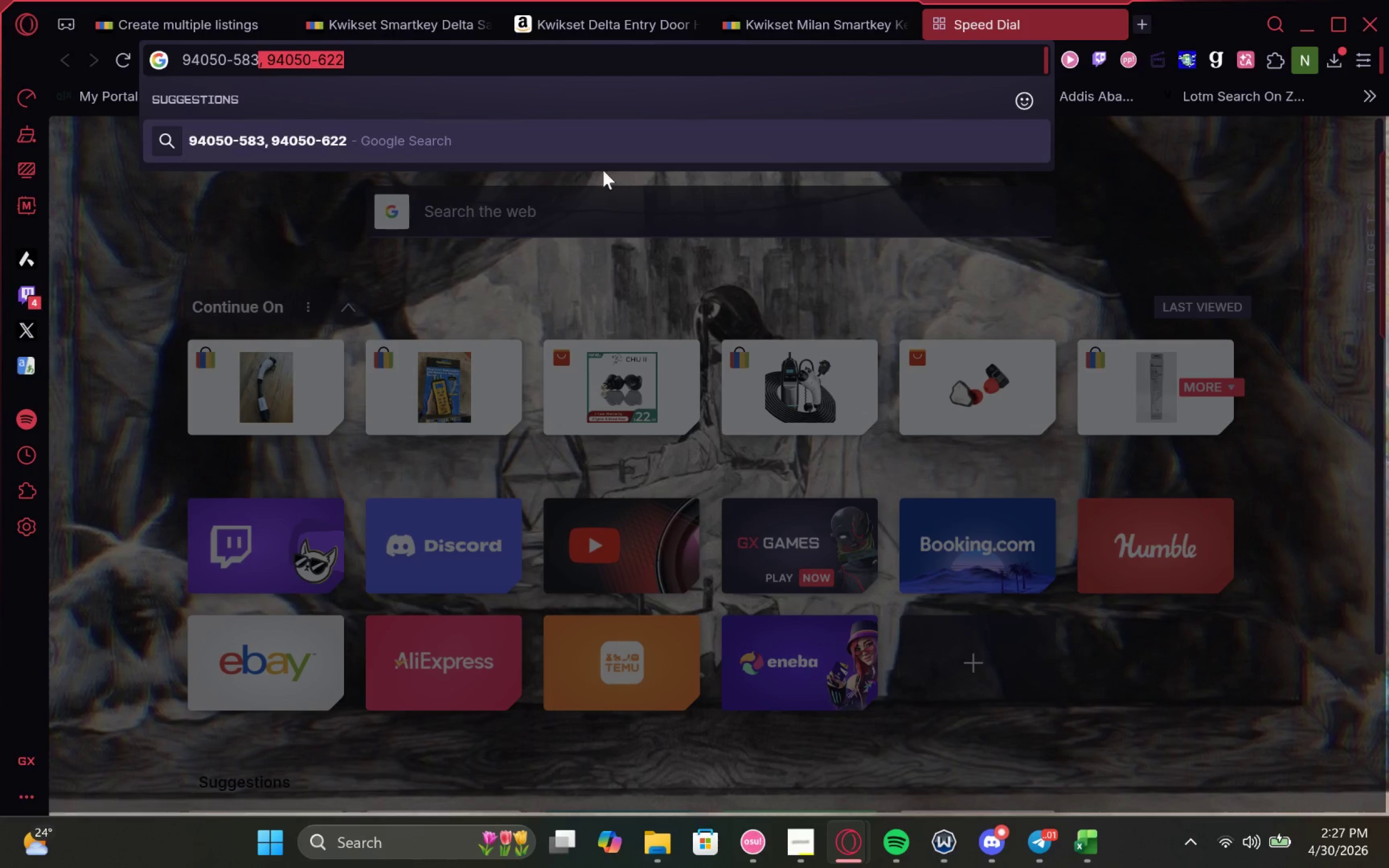 
key(Backspace)
 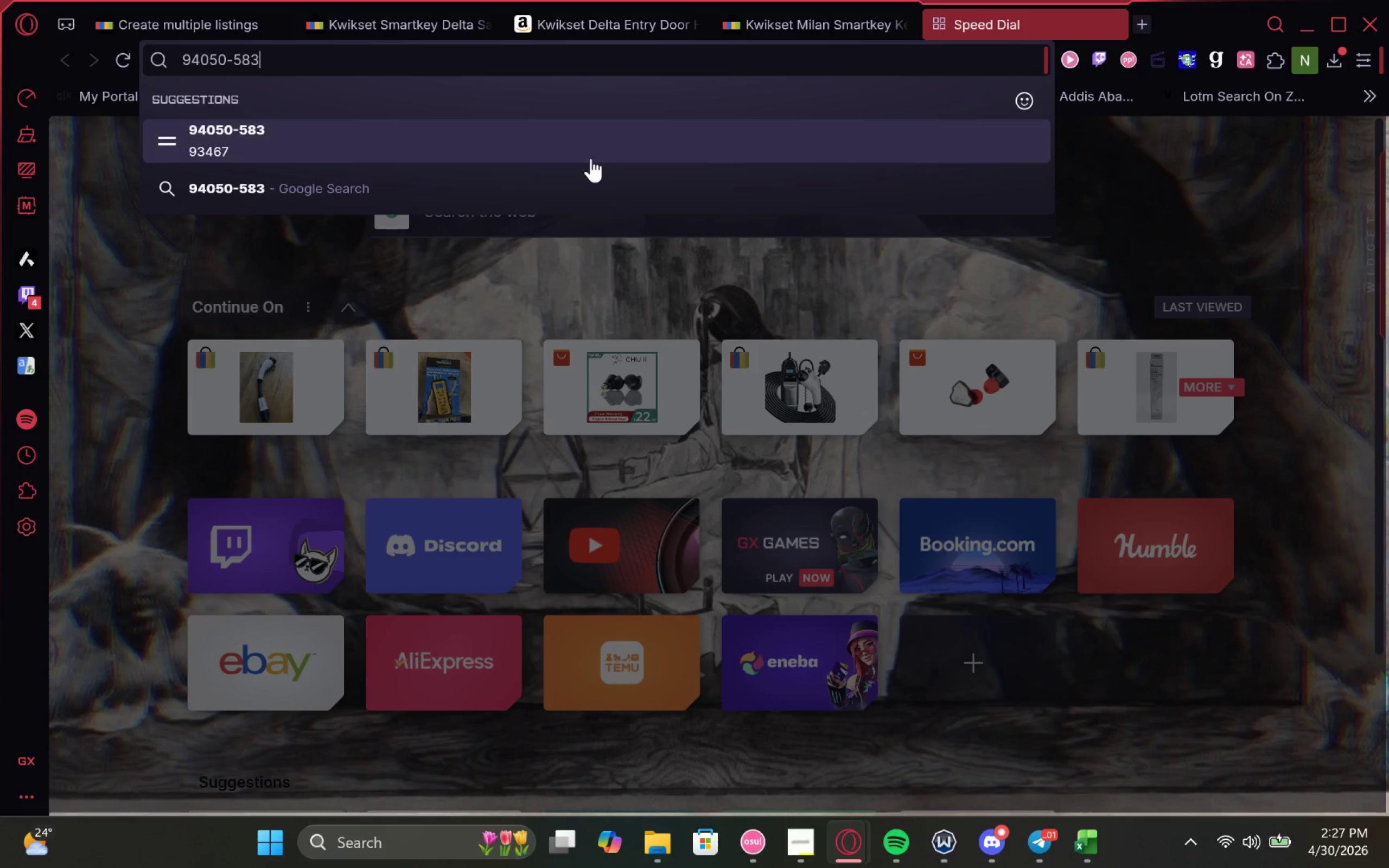 
key(Enter)
 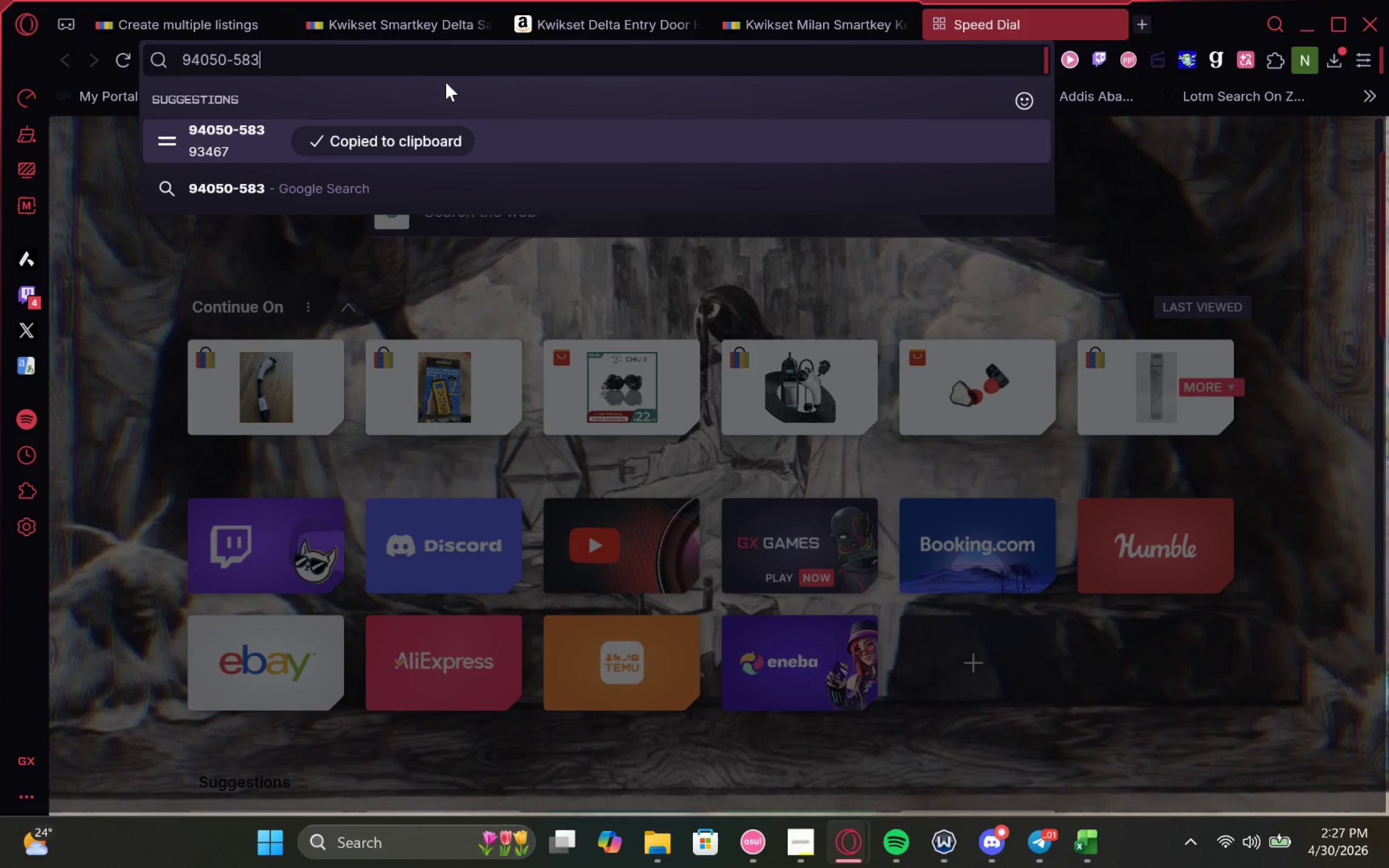 
hold_key(key=Enter, duration=0.36)
 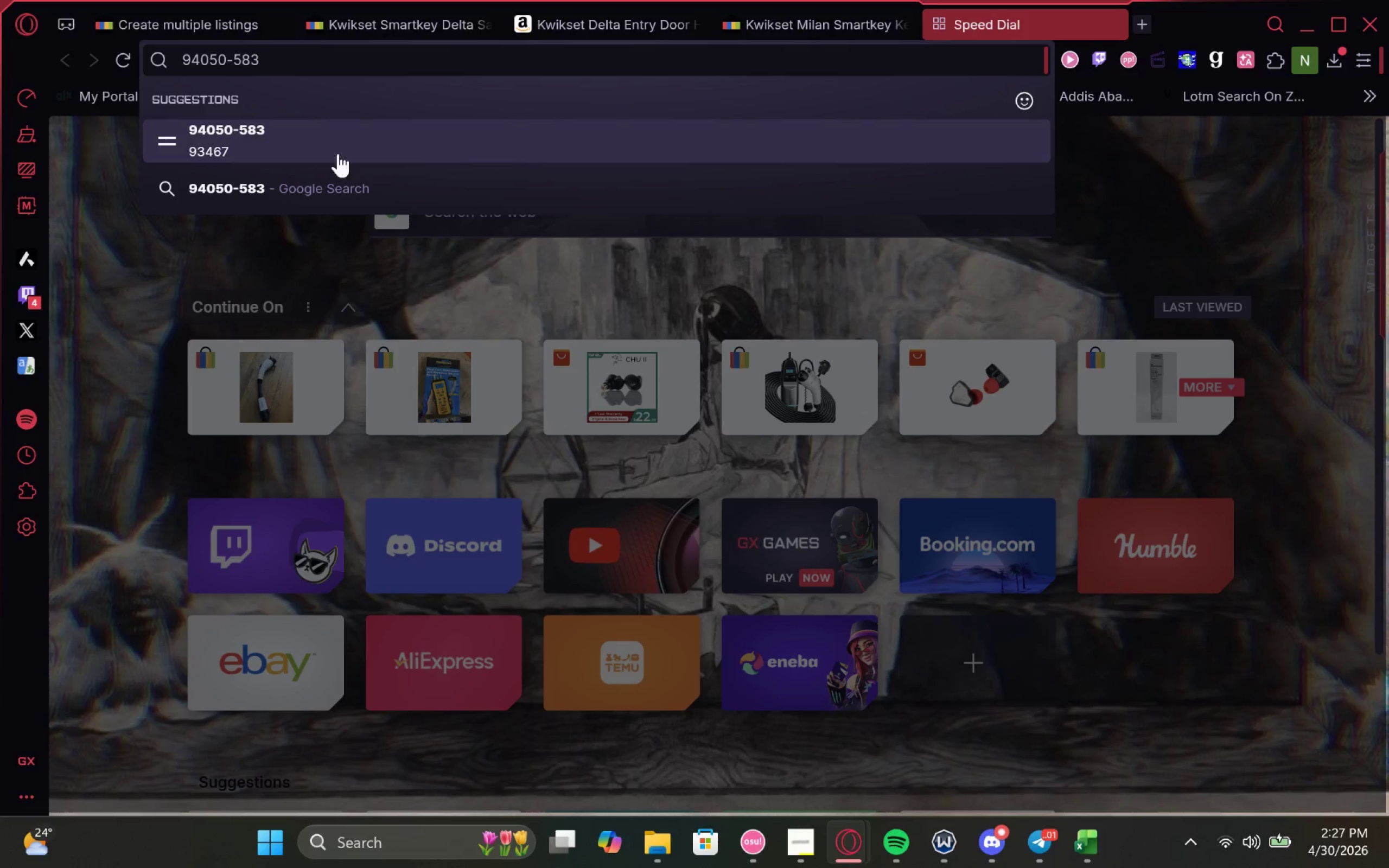 
left_click([332, 178])
 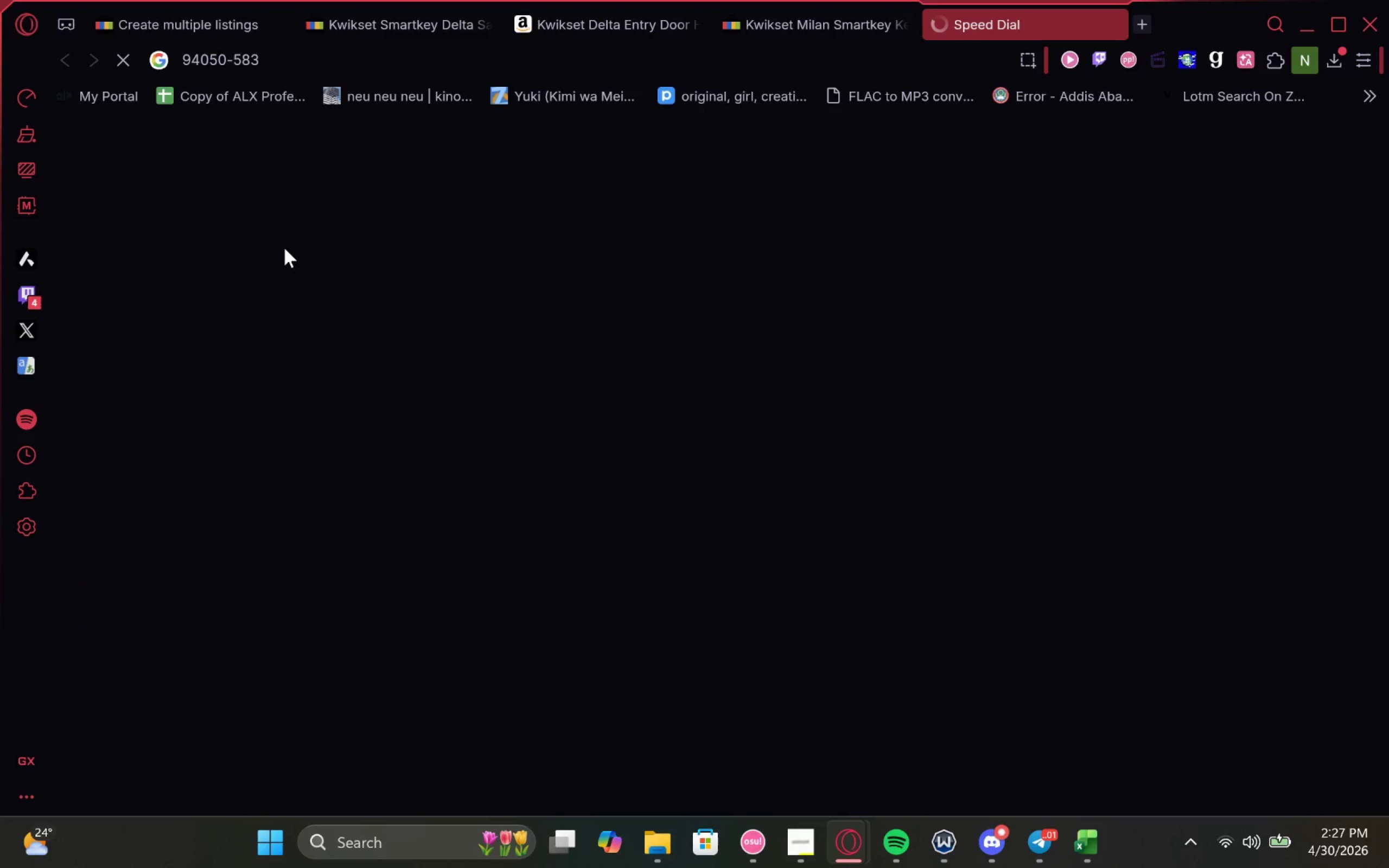 
mouse_move([358, 383])
 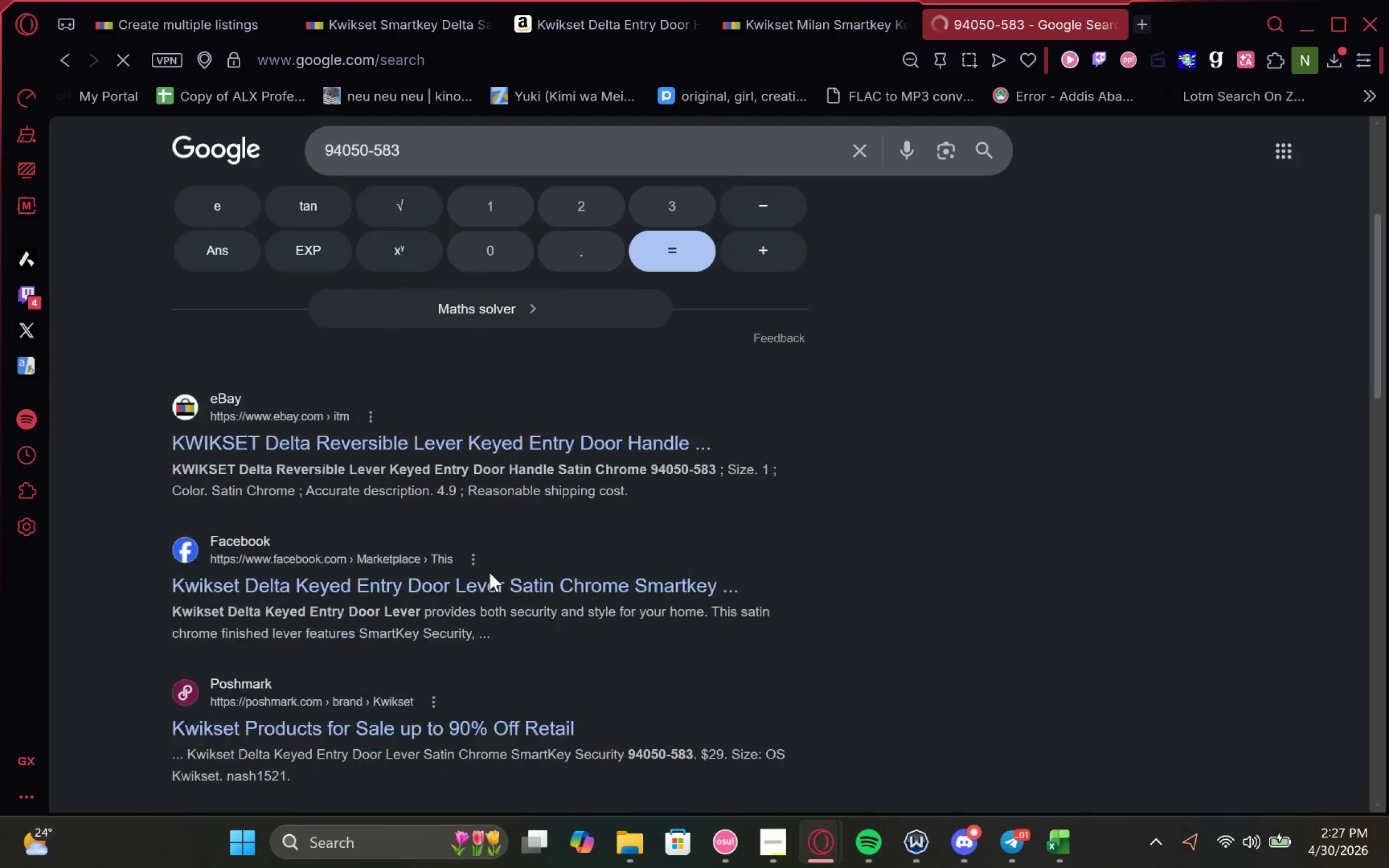 
wait(6.54)
 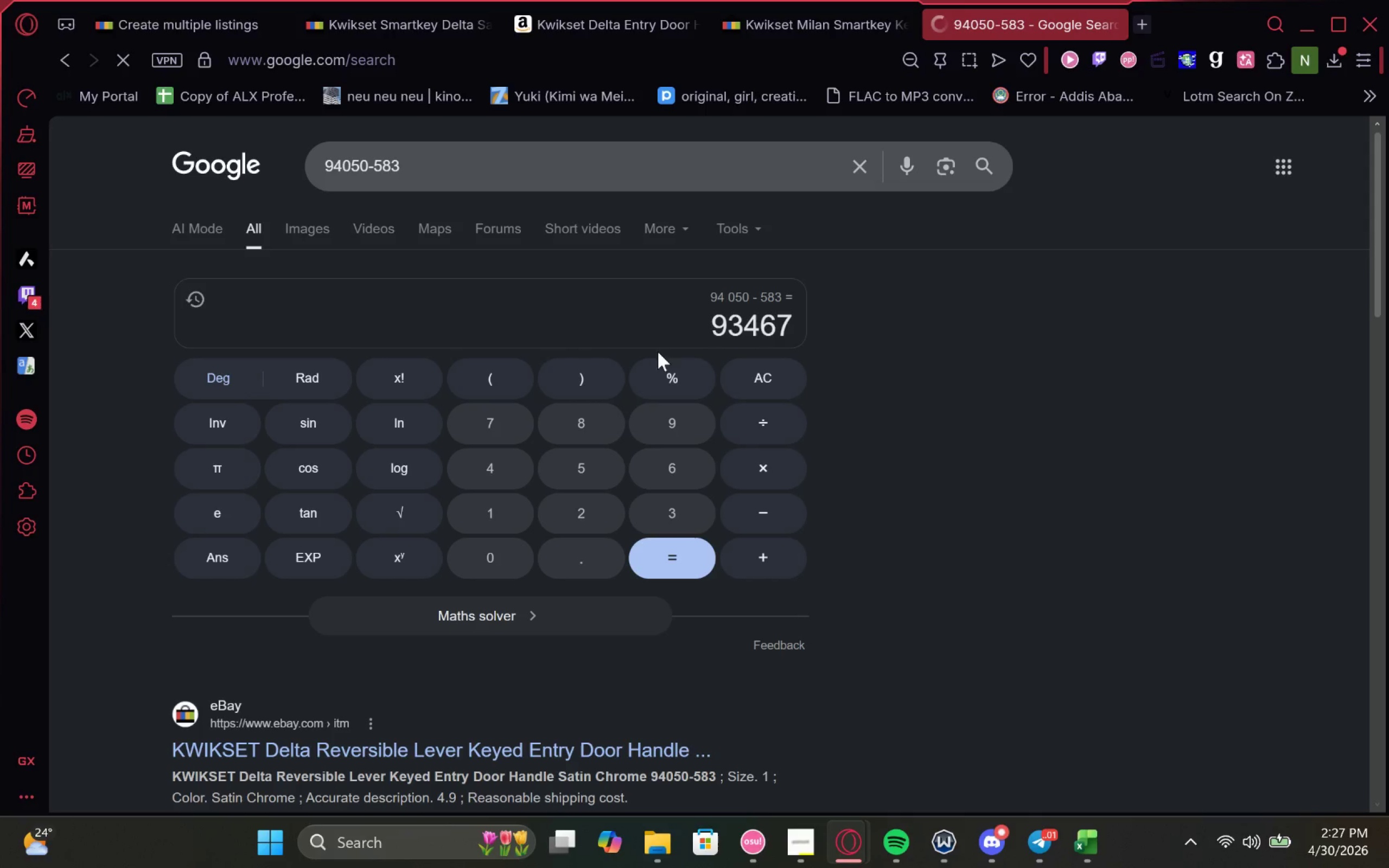 
left_click([499, 146])
 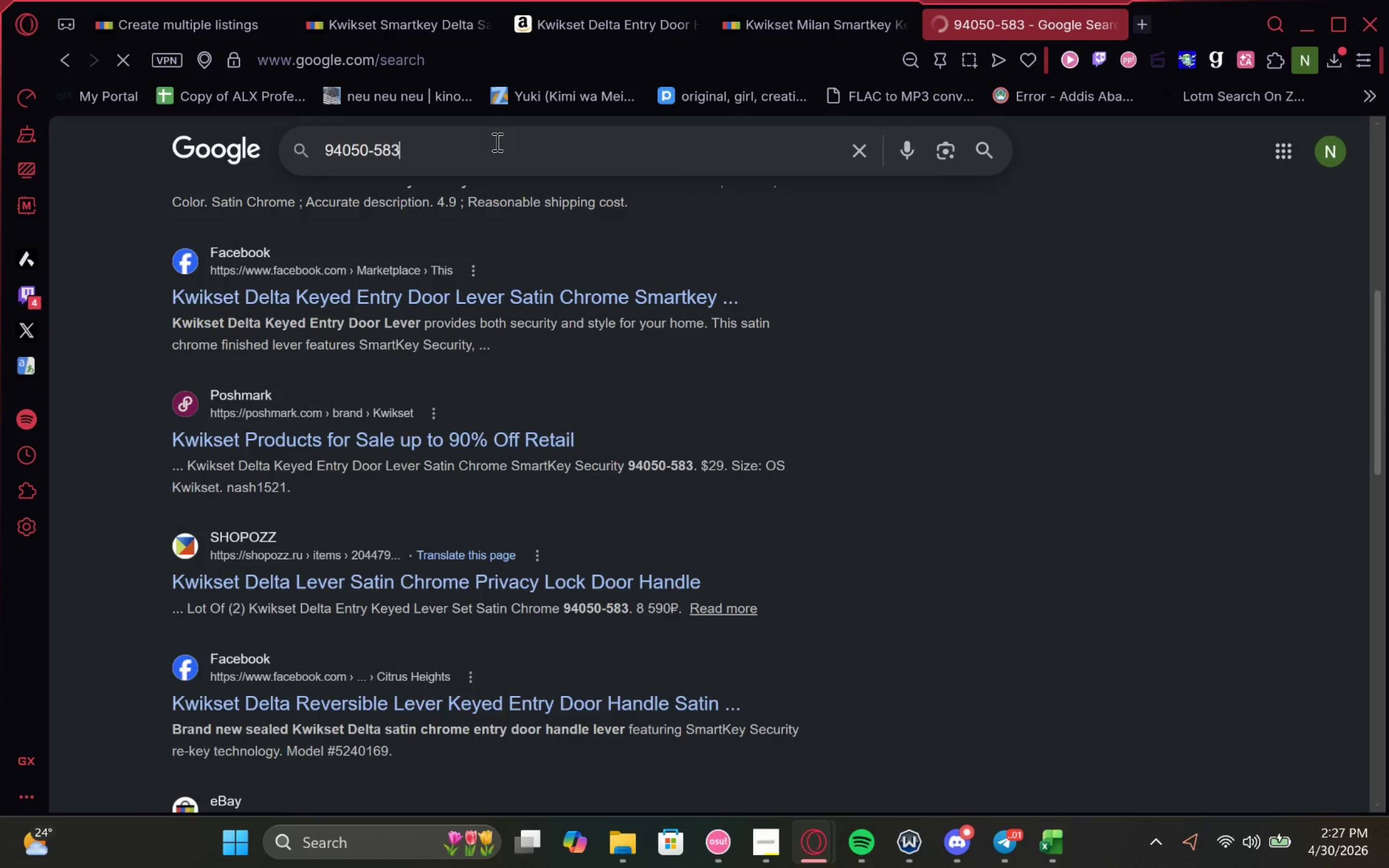 
type( deltaa)
 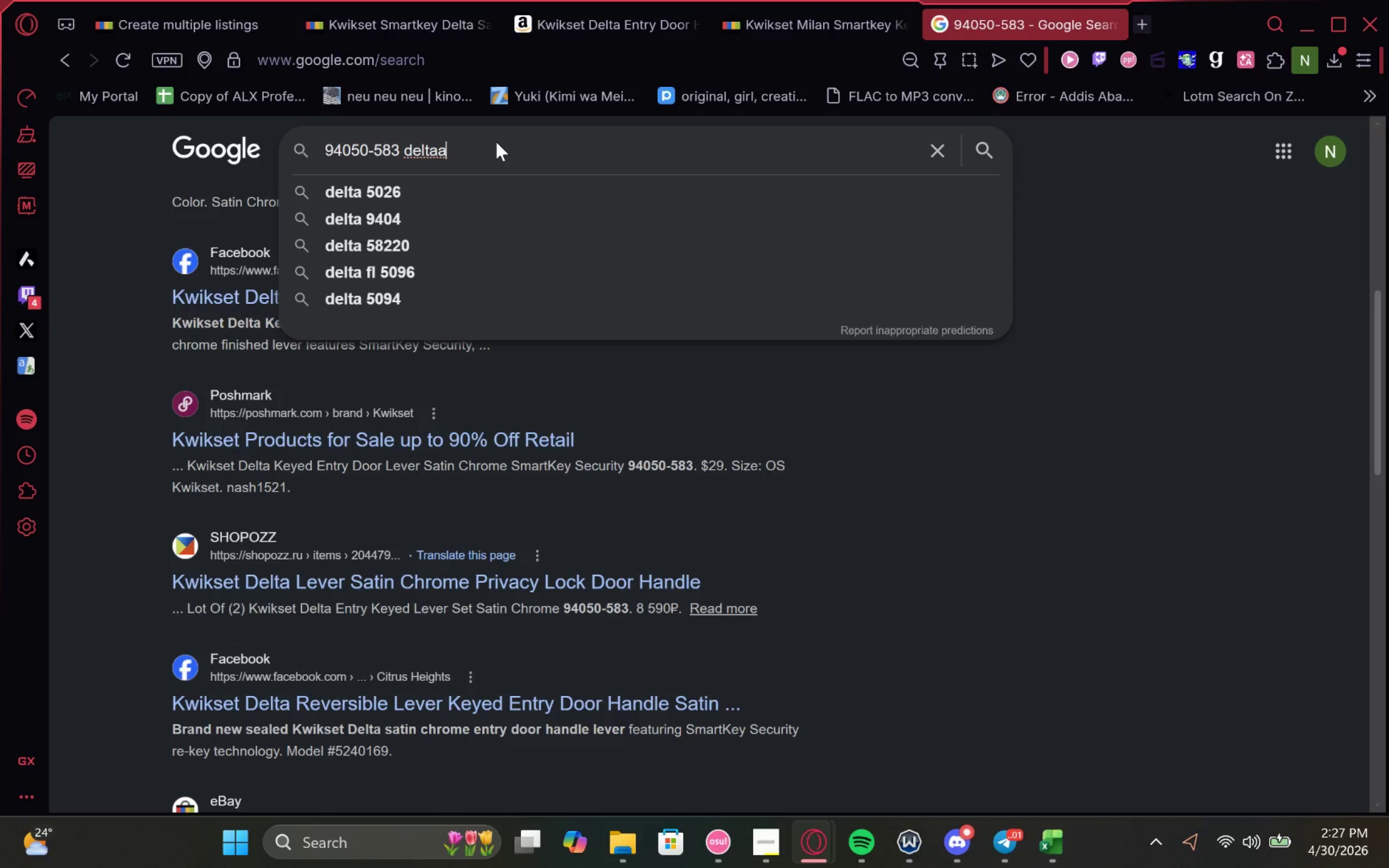 
key(Enter)
 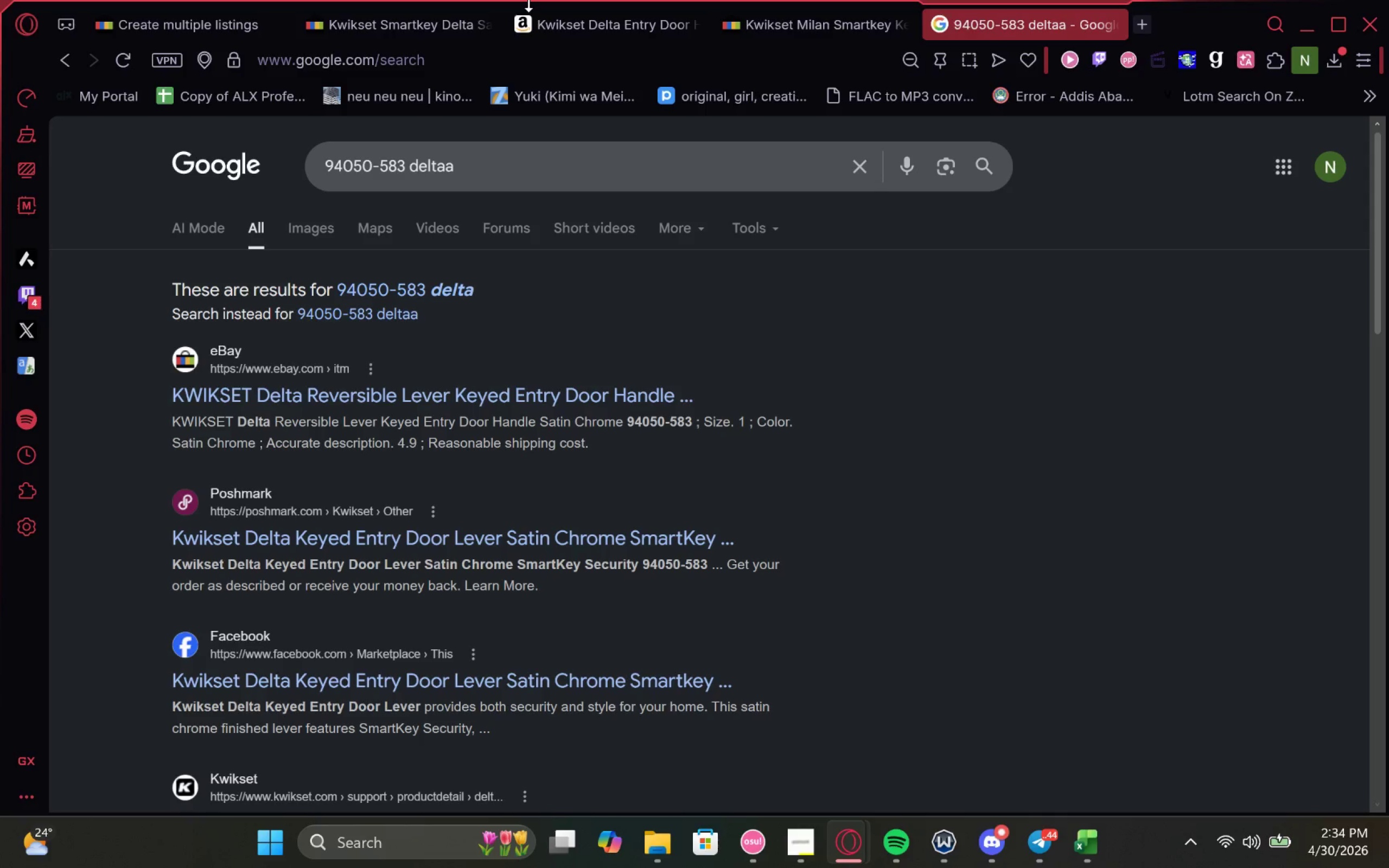 
wait(423.48)
 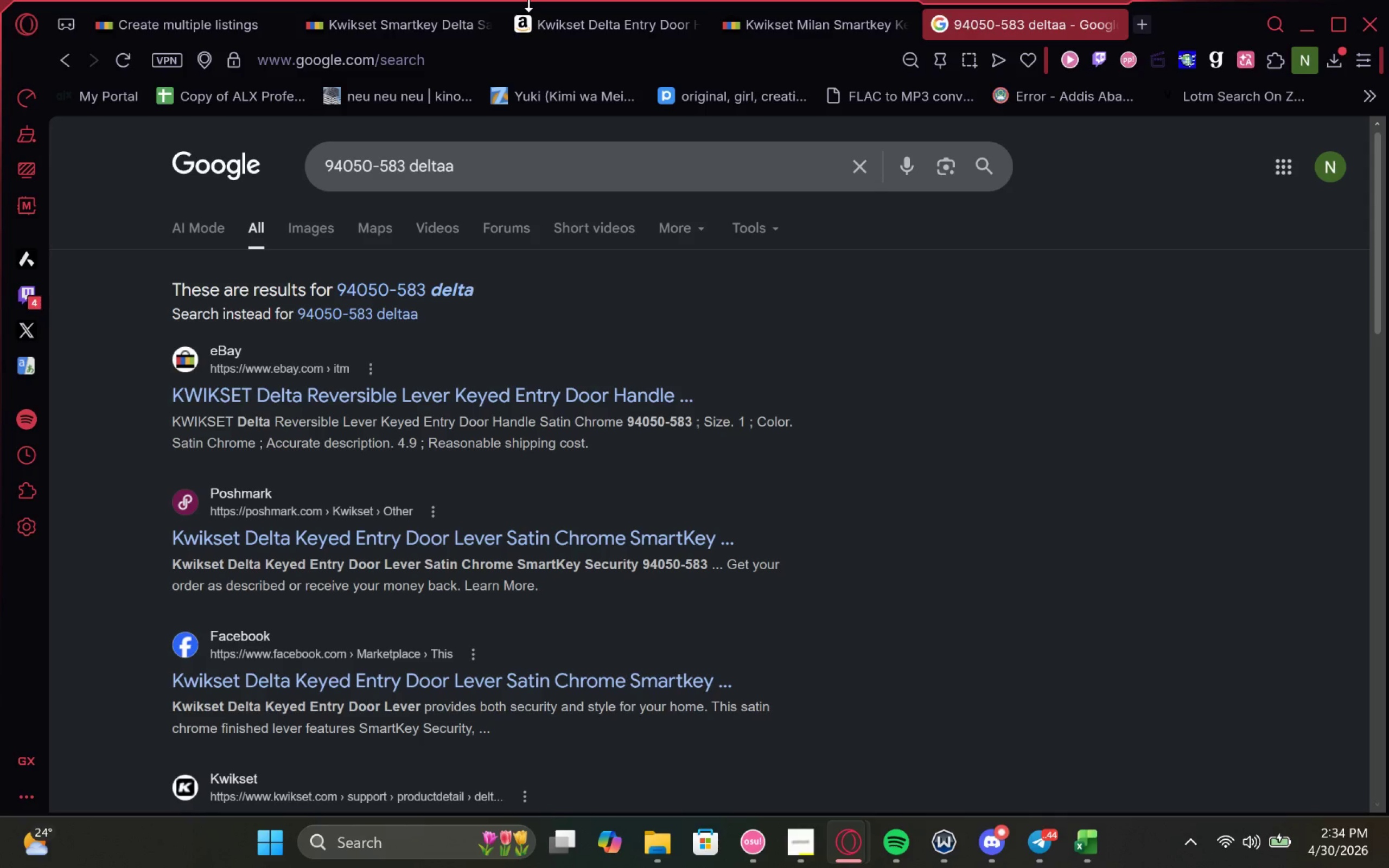 
left_click([654, 866])
 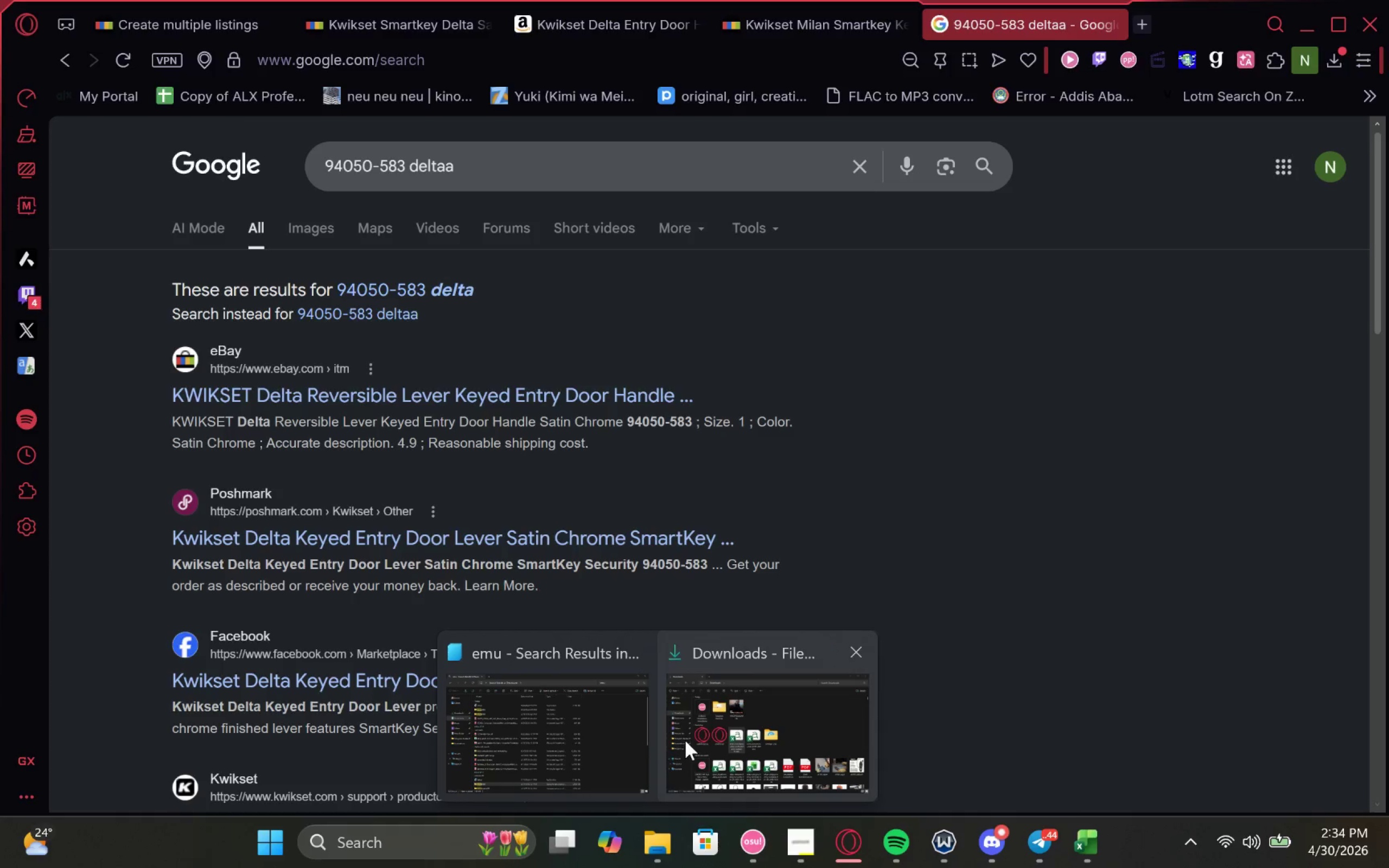 
left_click([685, 741])
 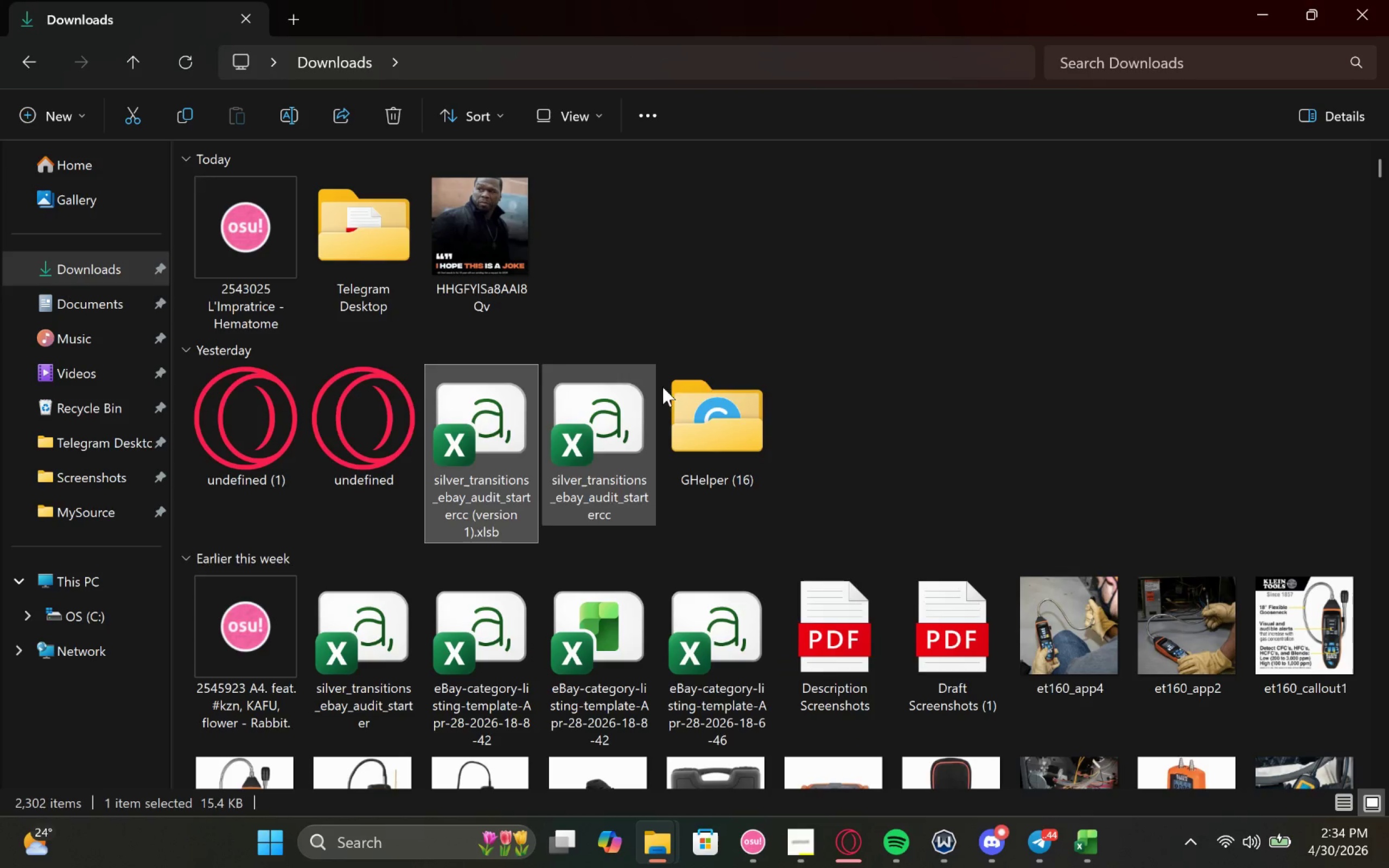 
left_click([789, 867])